 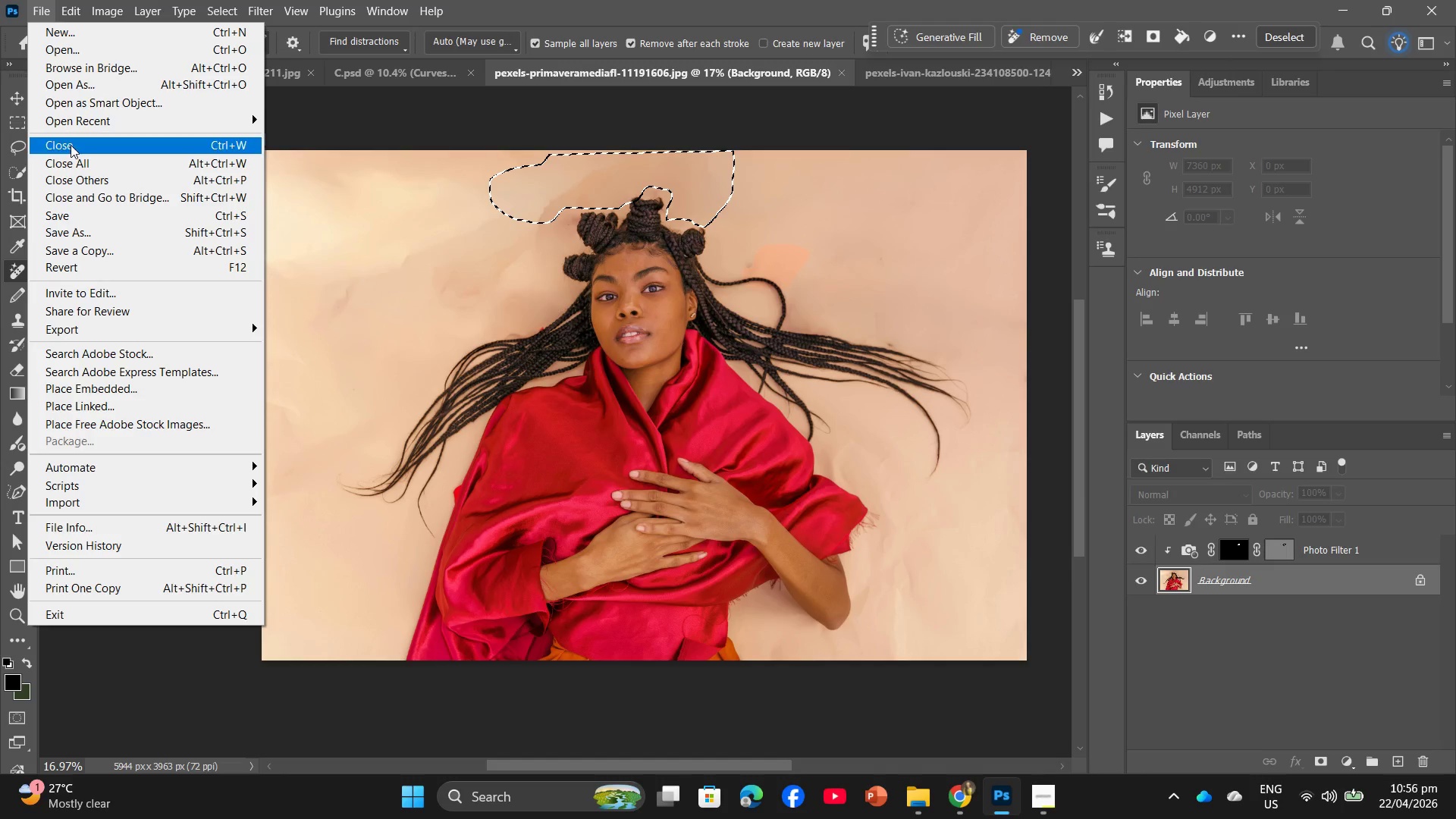 
left_click([99, 229])
 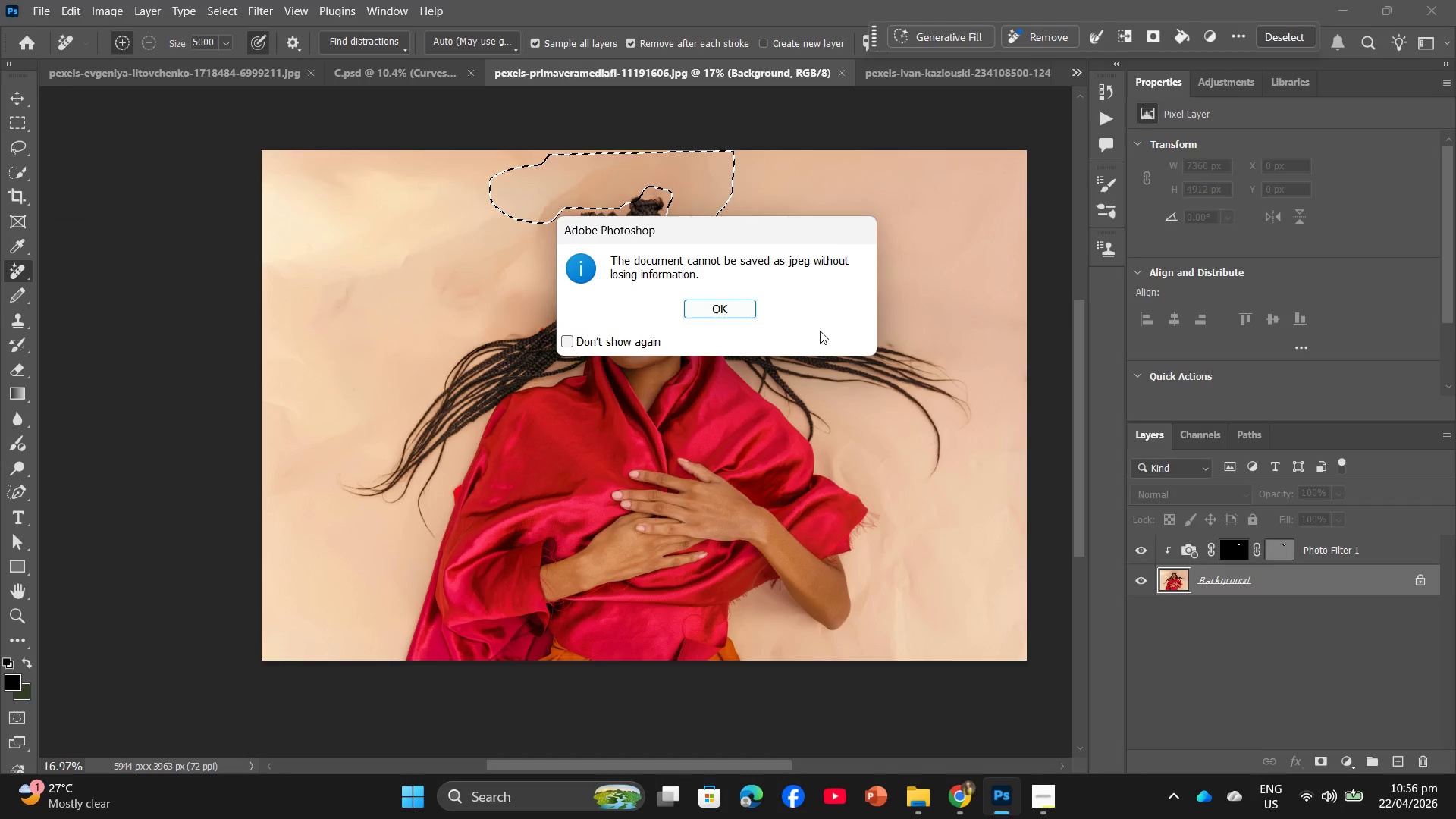 
left_click([724, 307])
 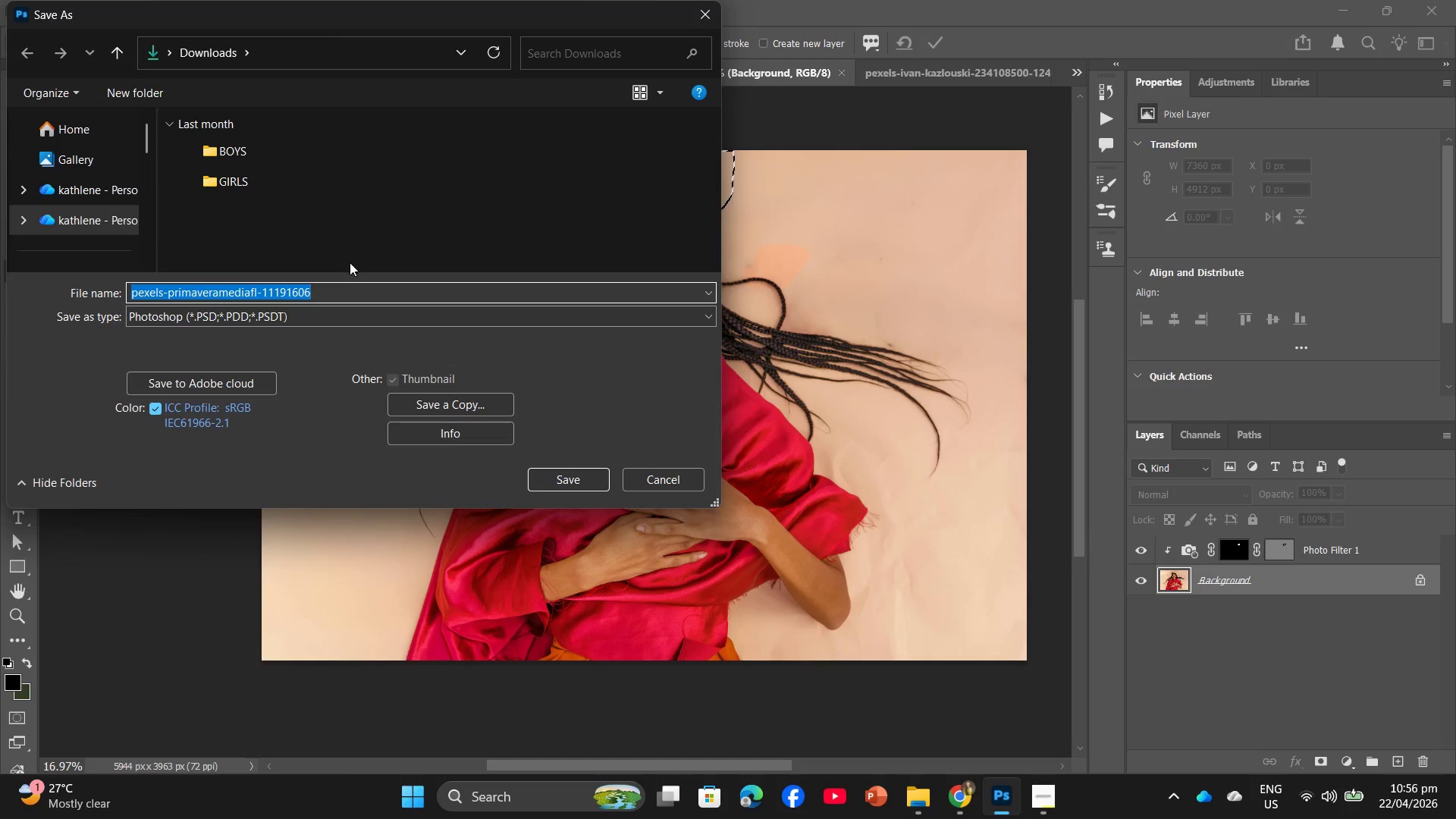 
scroll: coordinate [116, 137], scroll_direction: down, amount: 1.0
 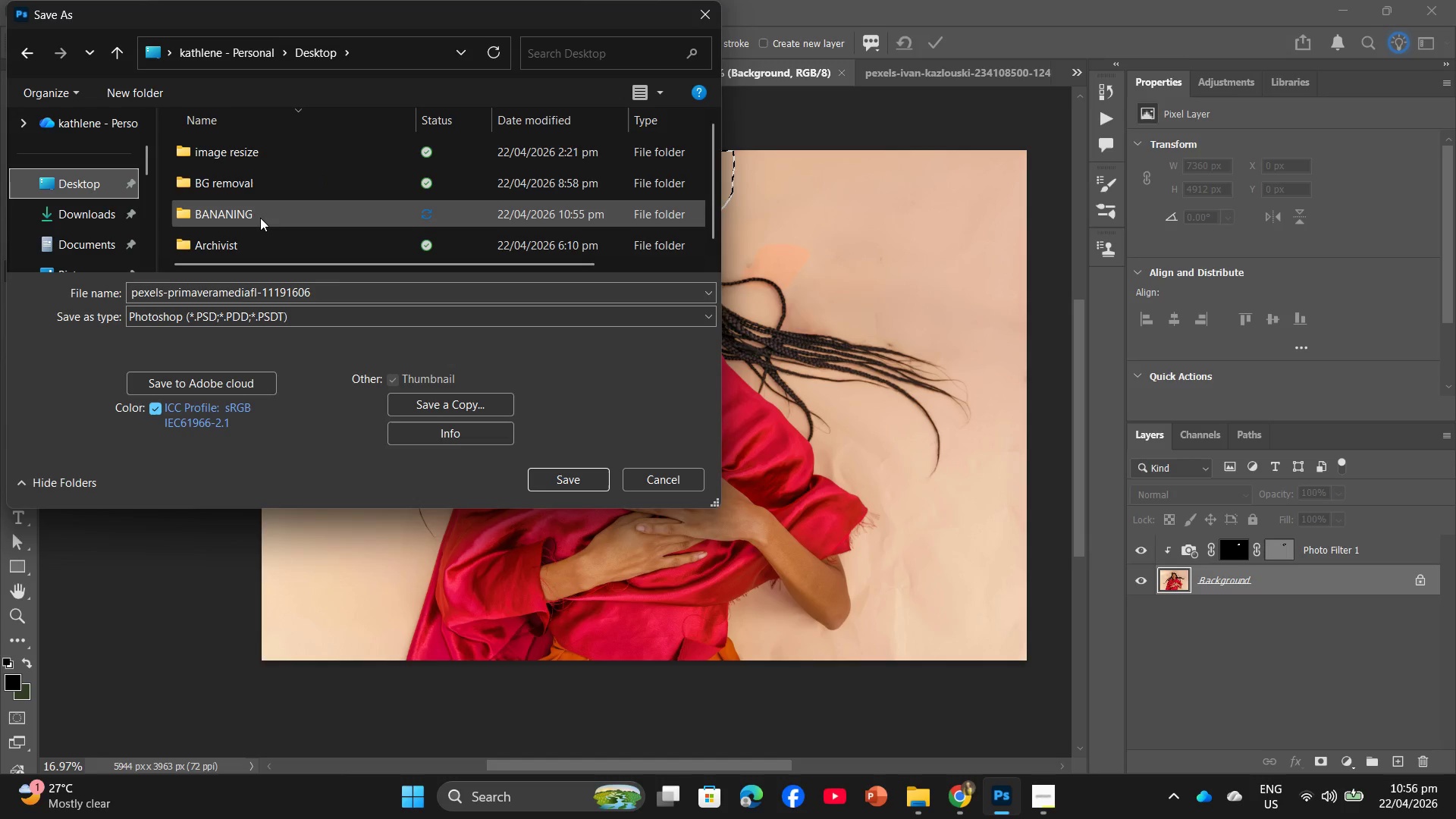 
double_click([260, 218])
 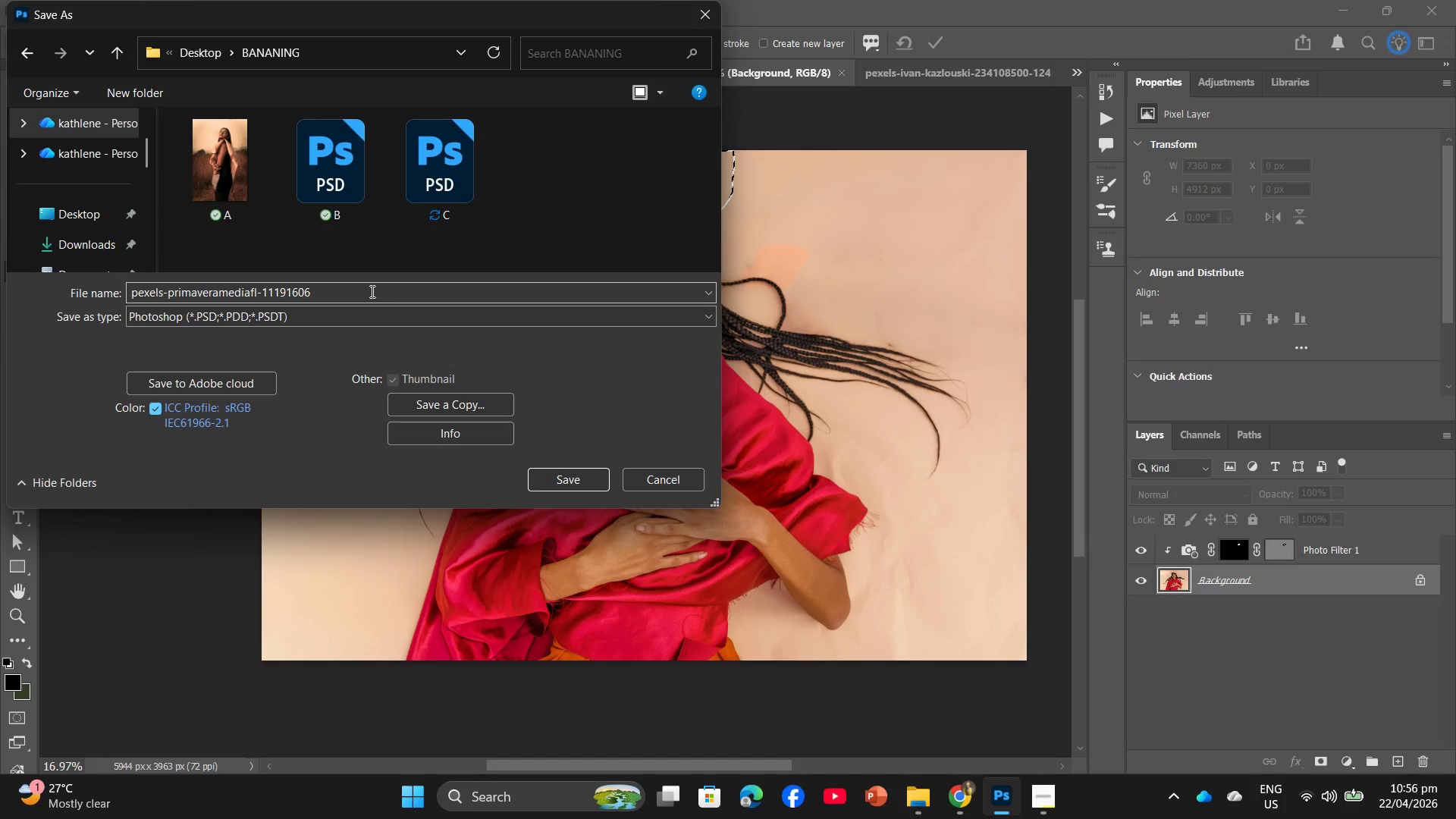 
left_click_drag(start_coordinate=[362, 293], to_coordinate=[177, 295])
 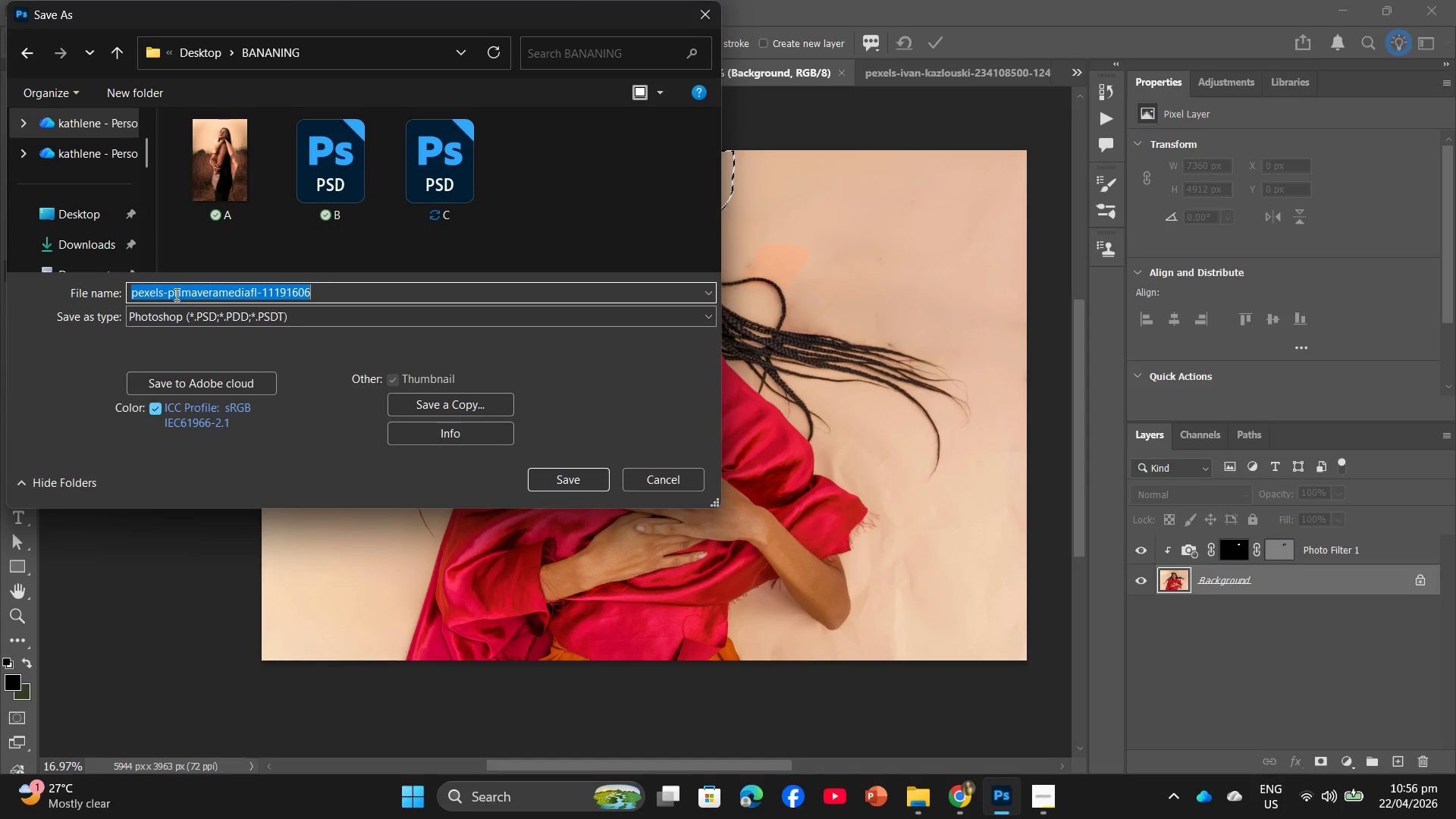 
hold_key(key=D, duration=0.31)
 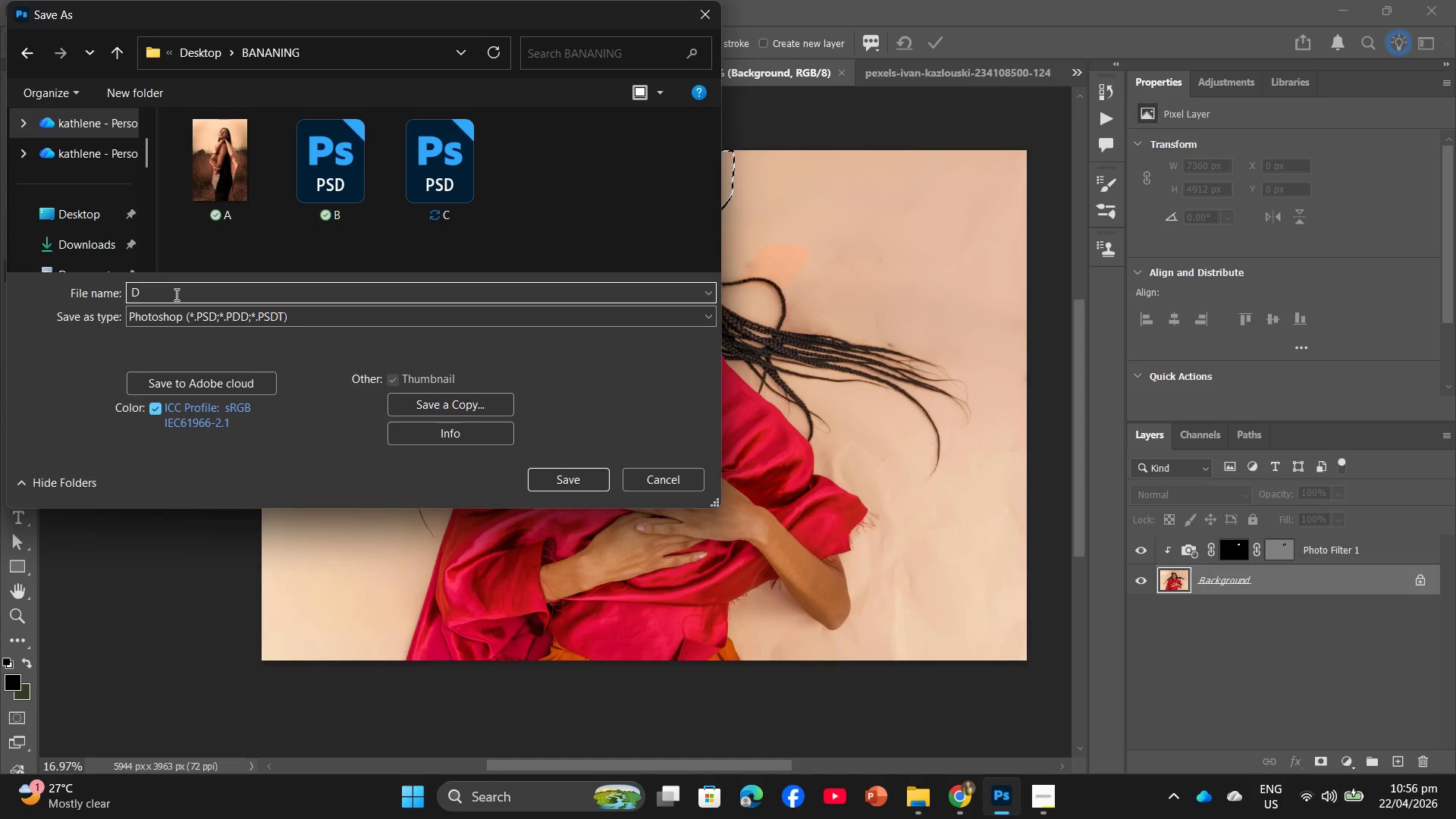 
key(Enter)
 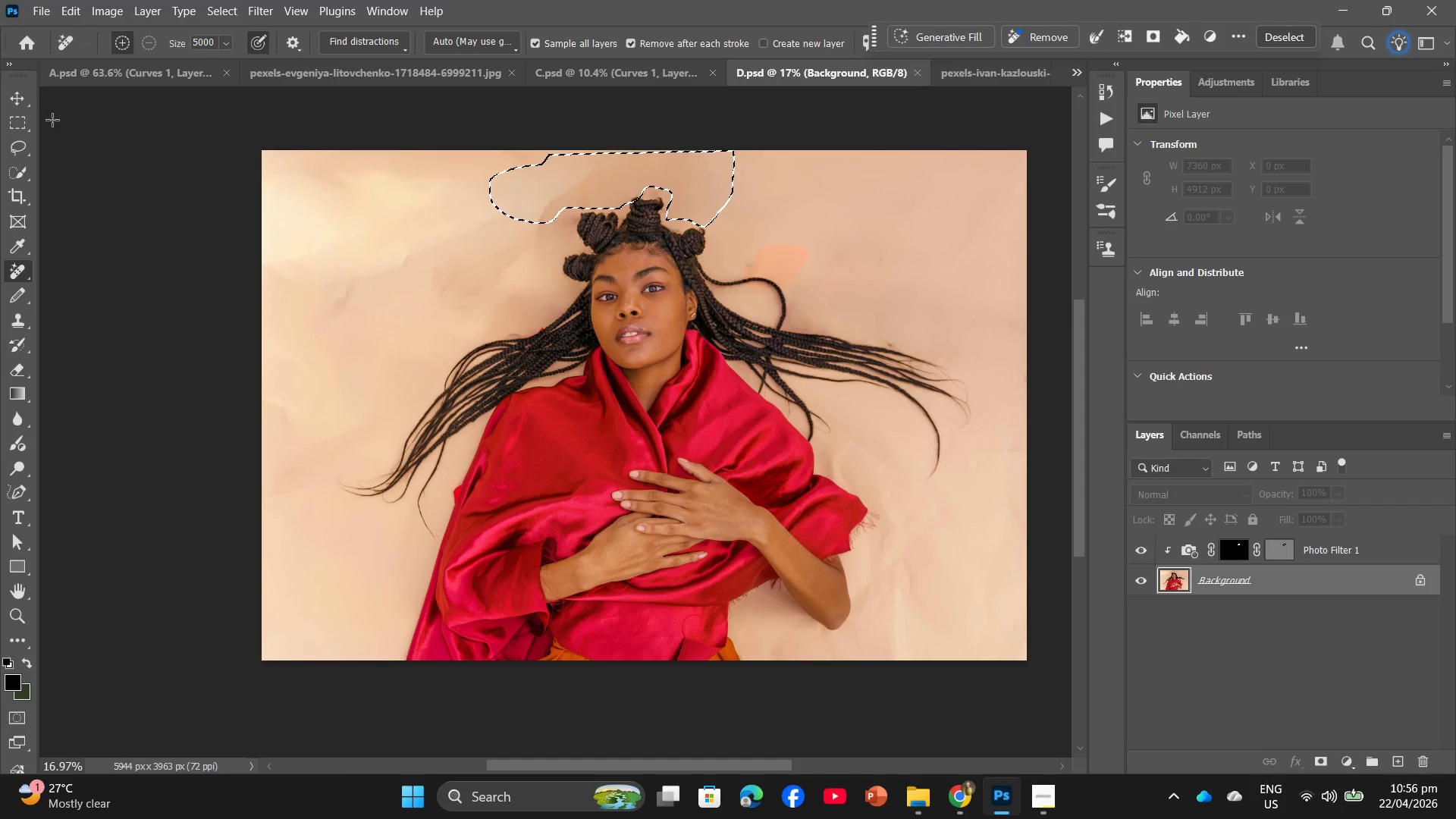 
left_click([969, 77])
 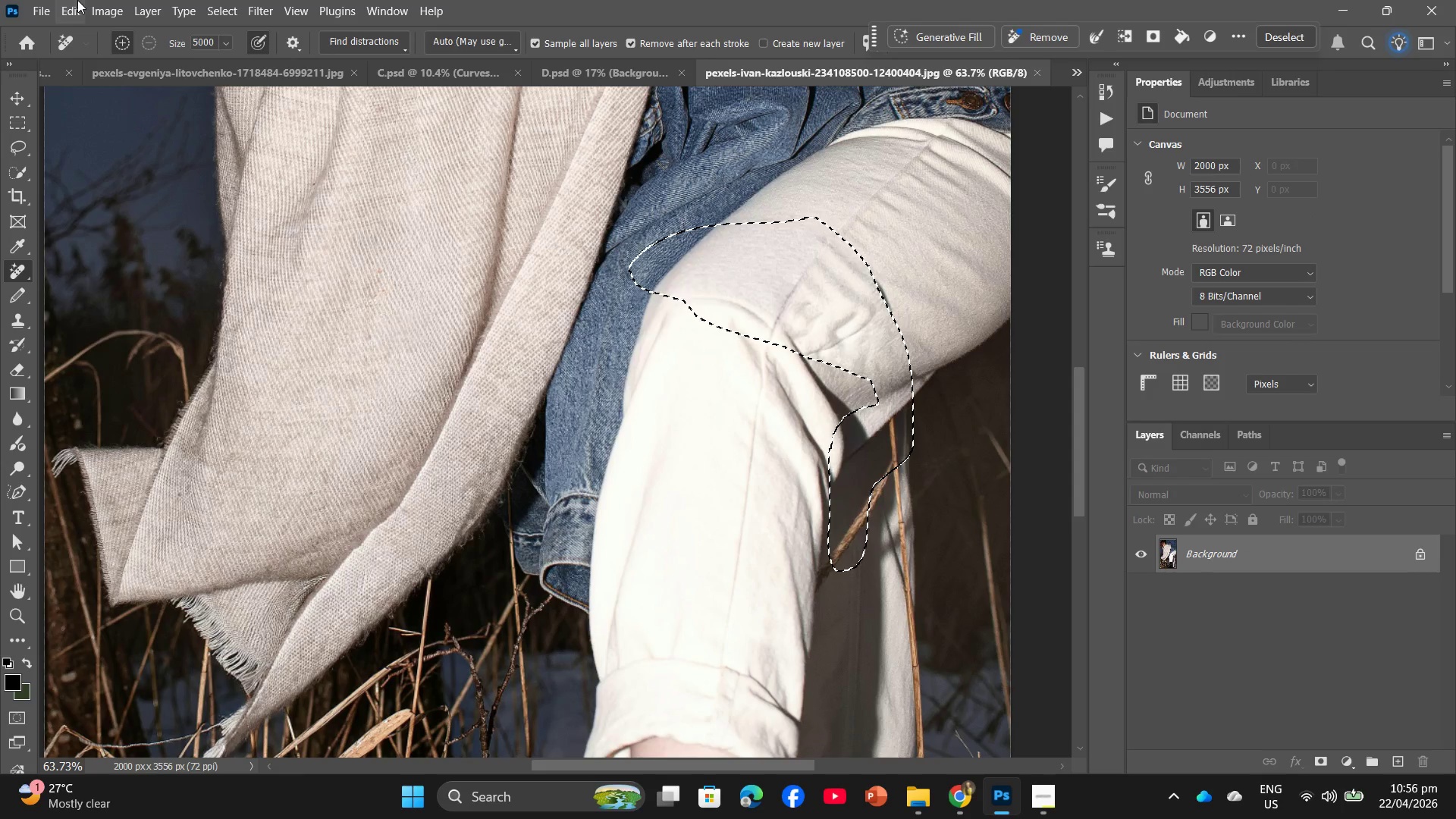 
left_click([52, 1])
 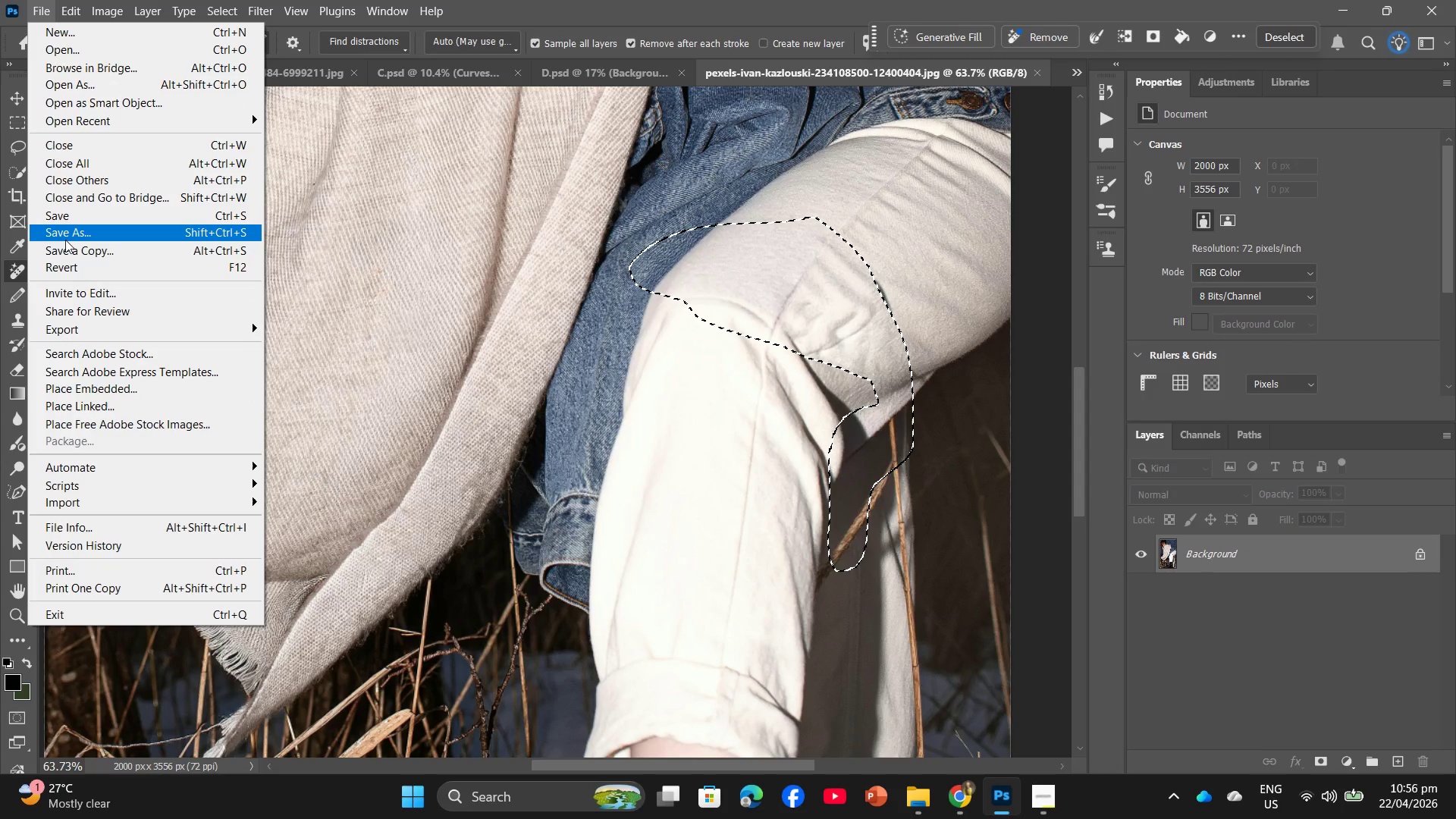 
left_click([65, 240])
 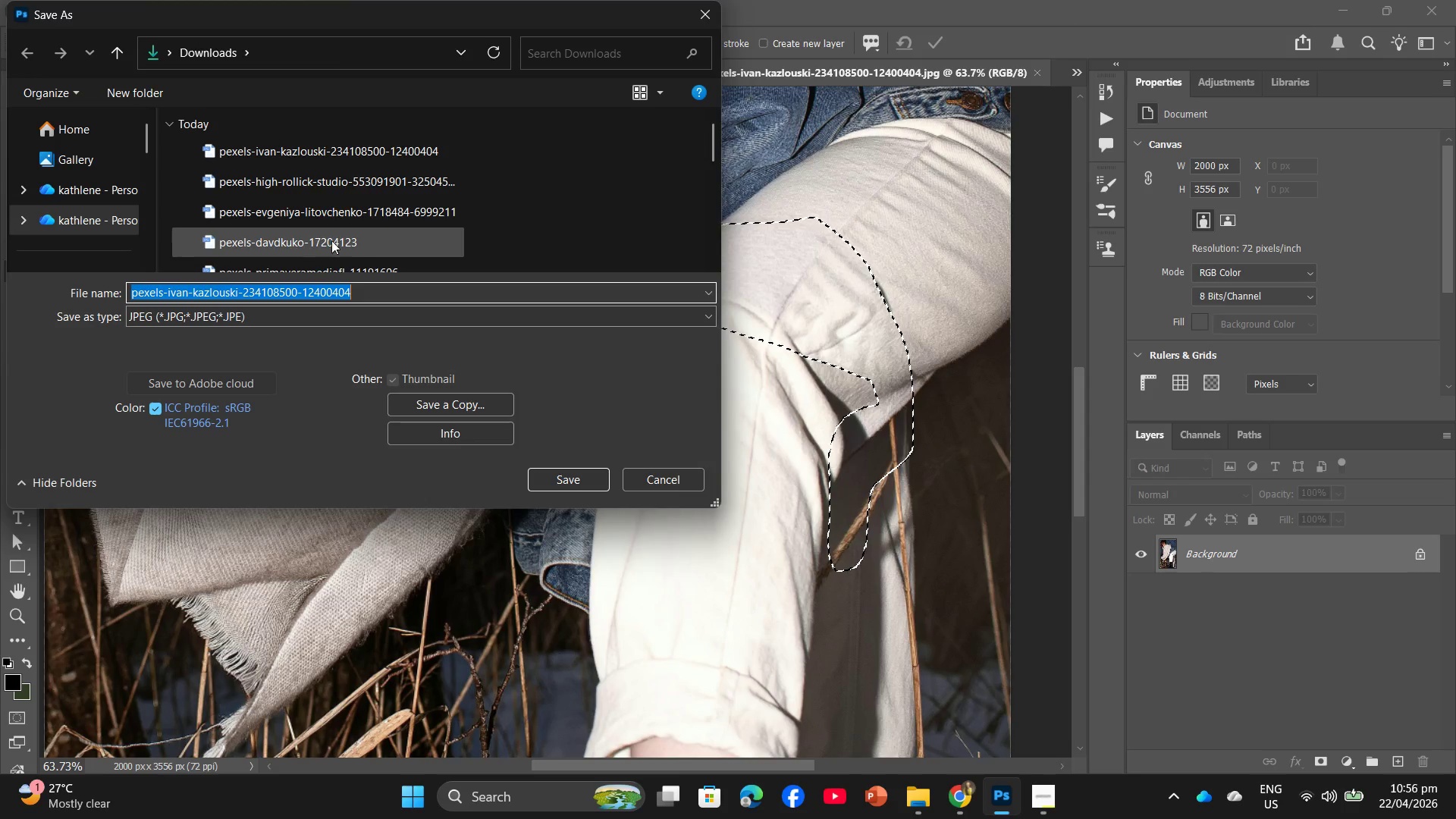 
scroll: coordinate [80, 188], scroll_direction: down, amount: 1.0
 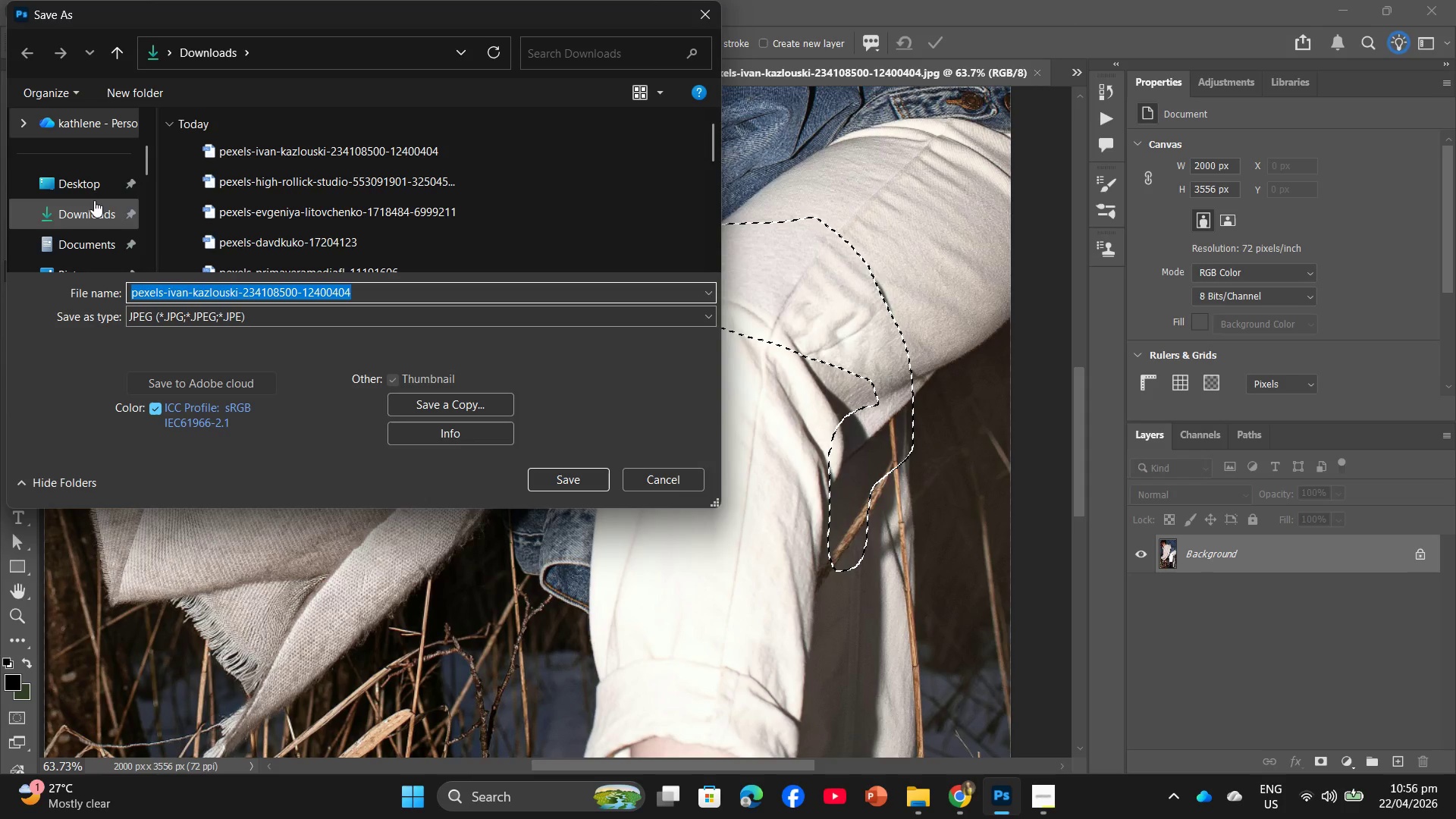 
left_click([92, 193])
 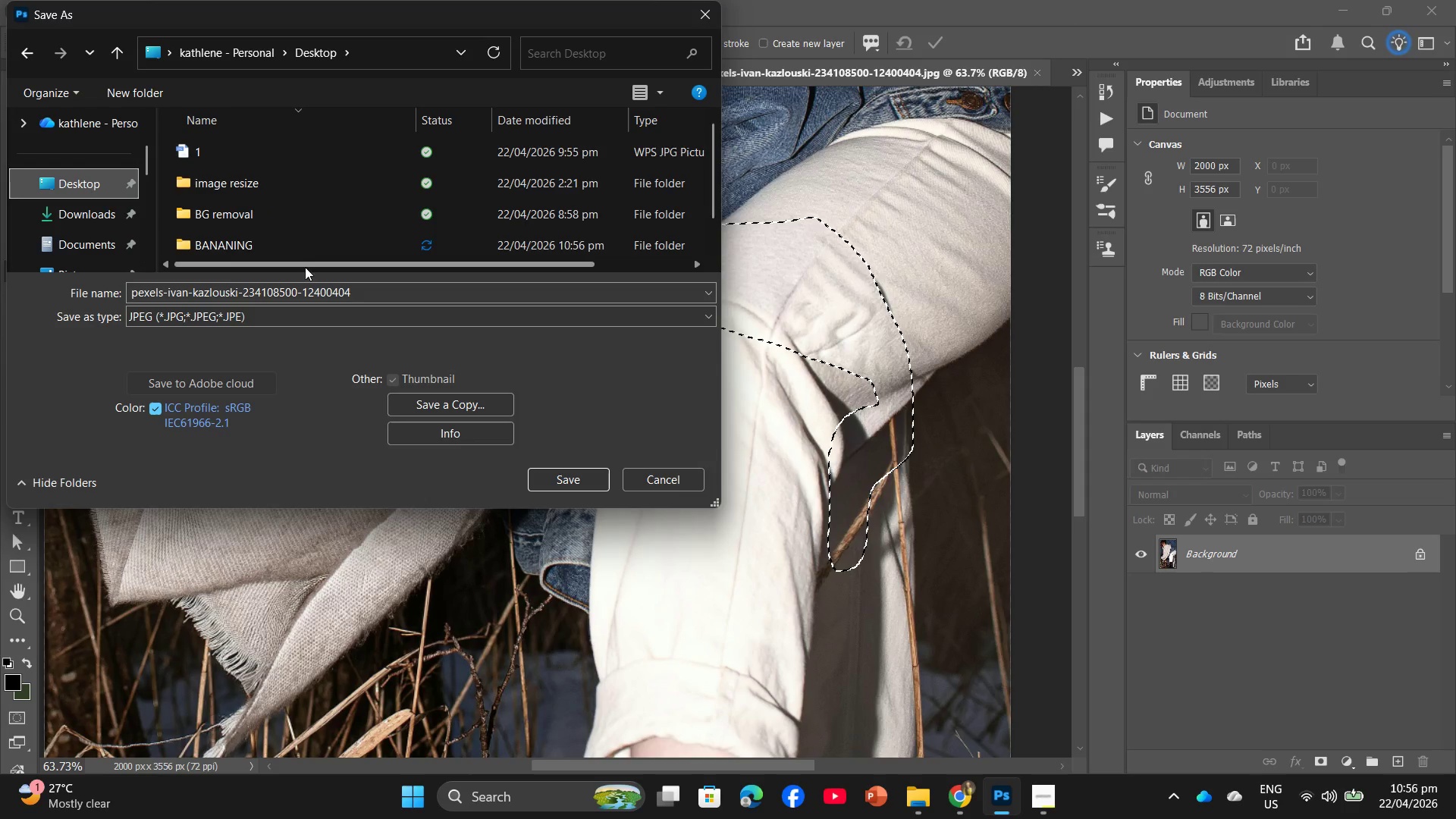 
double_click([300, 256])
 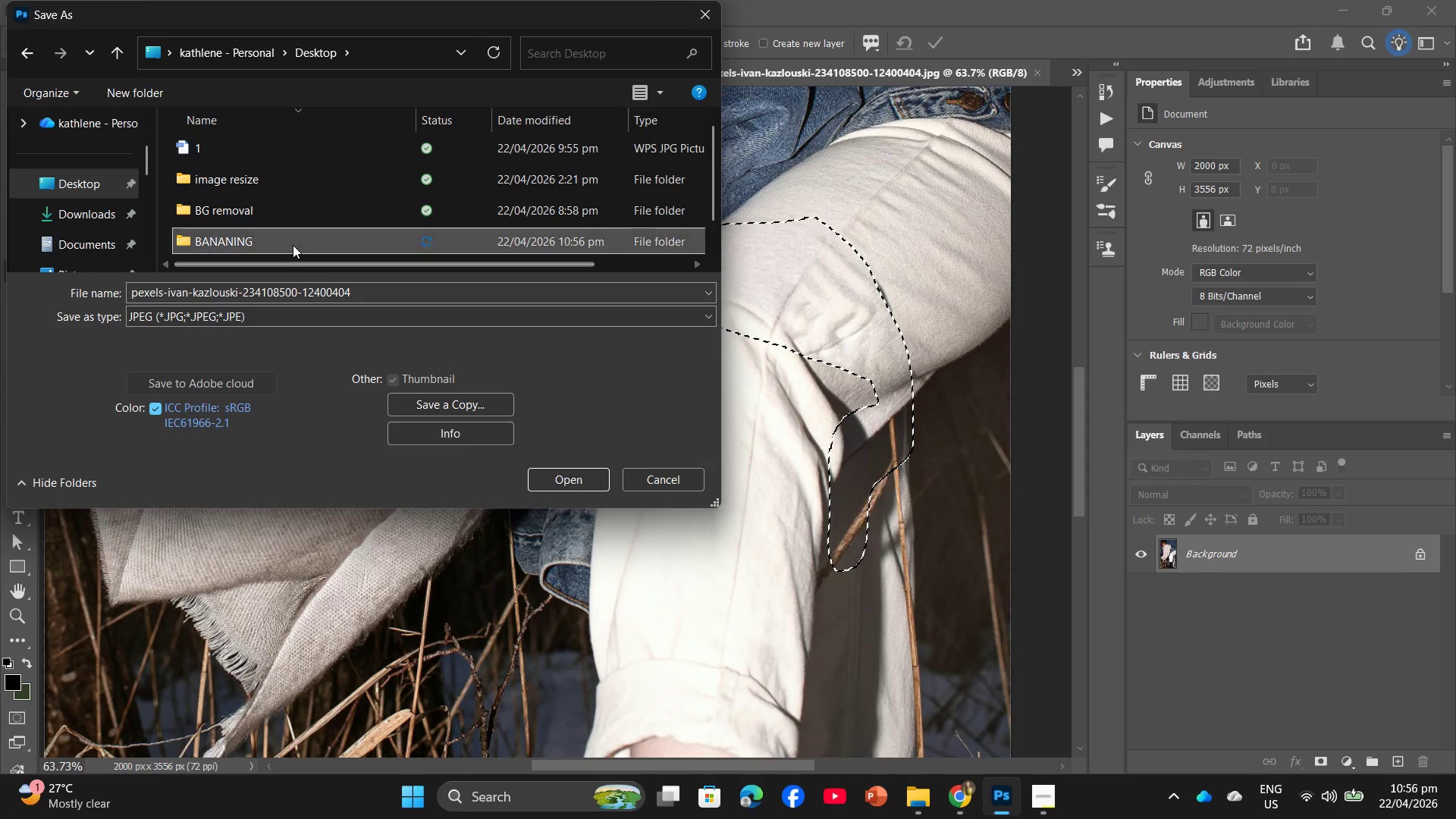 
double_click([293, 245])
 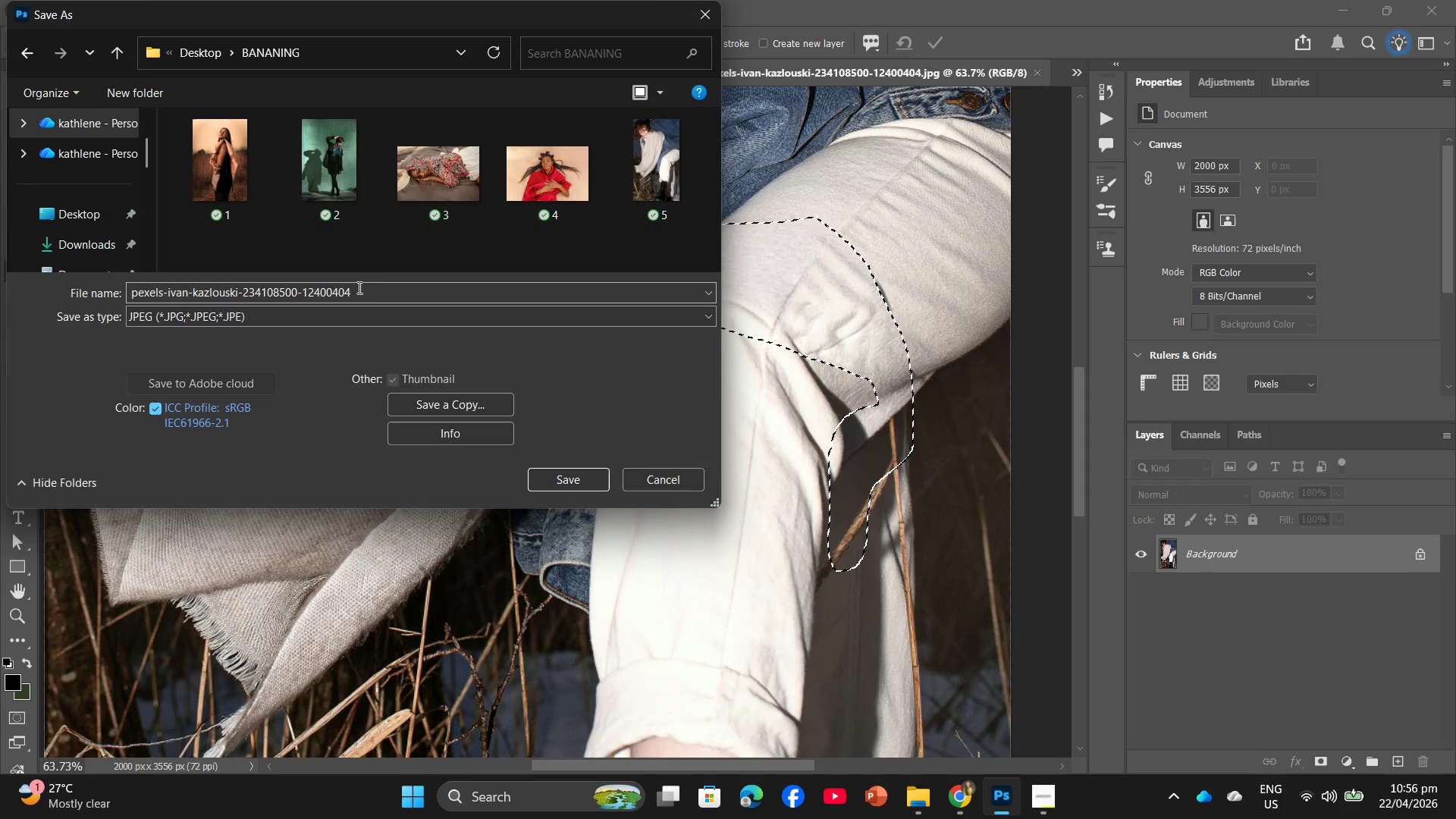 
left_click_drag(start_coordinate=[374, 287], to_coordinate=[232, 309])
 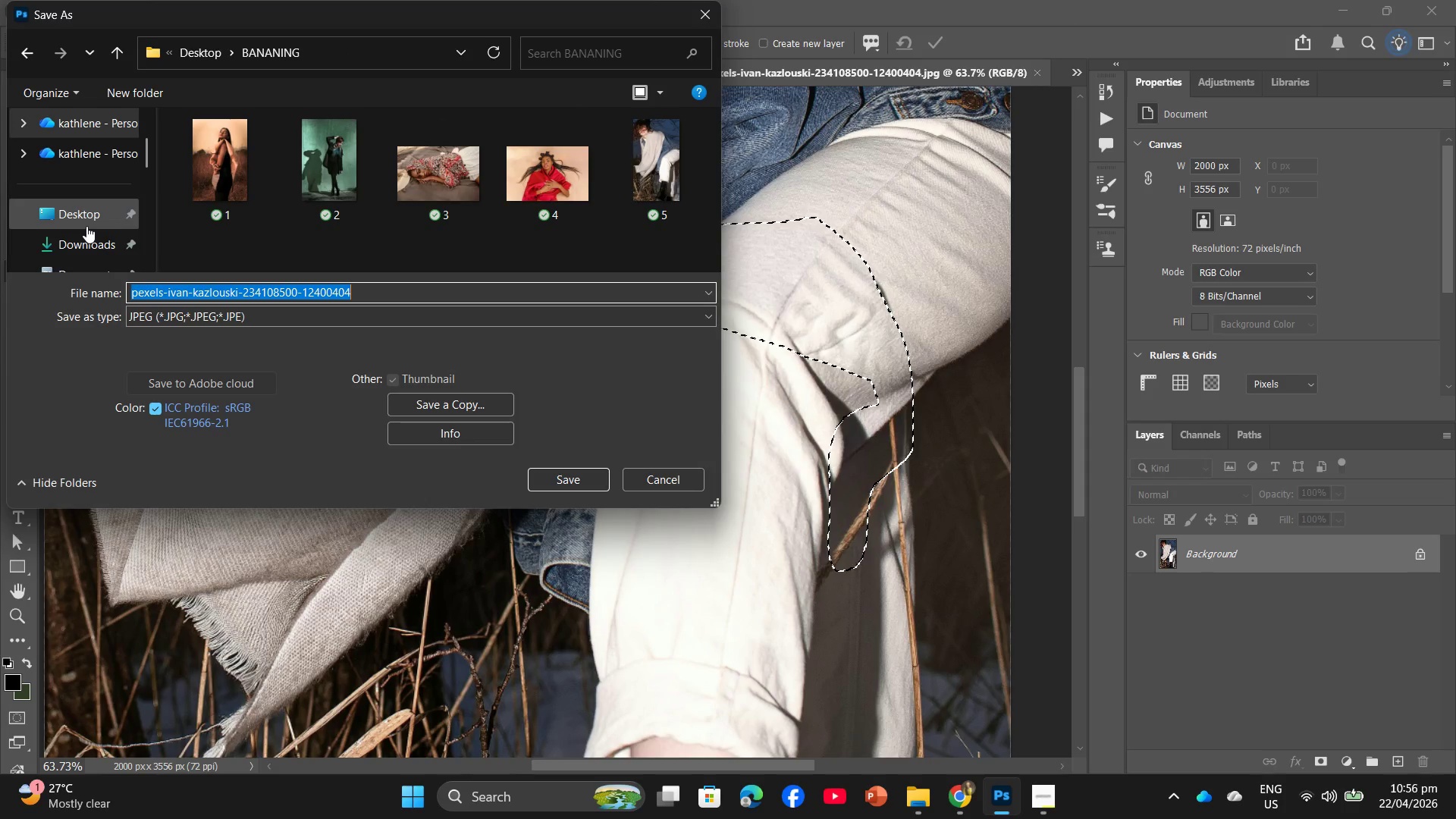 
left_click([267, 313])
 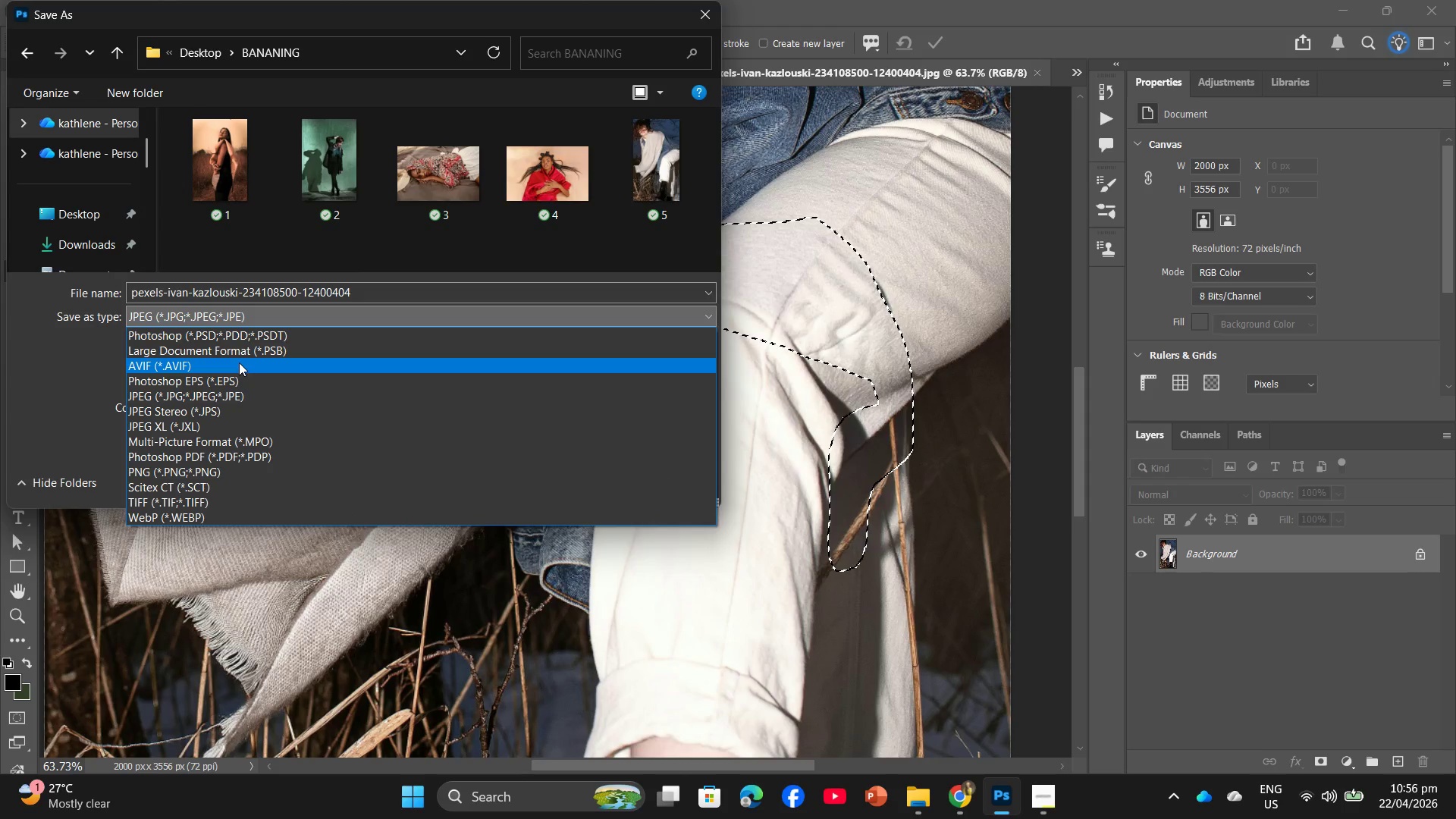 
left_click([233, 339])
 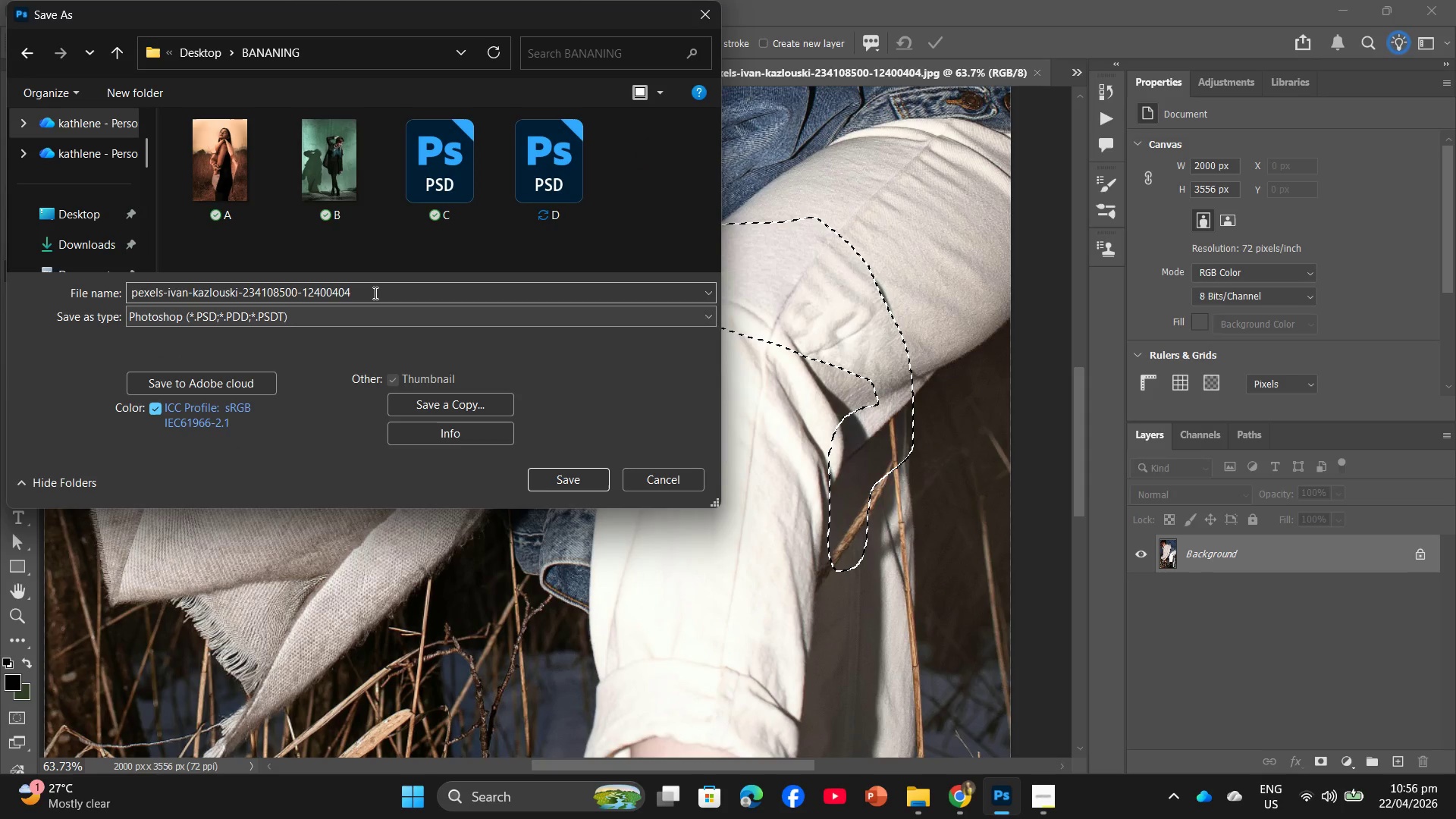 
left_click_drag(start_coordinate=[374, 293], to_coordinate=[155, 302])
 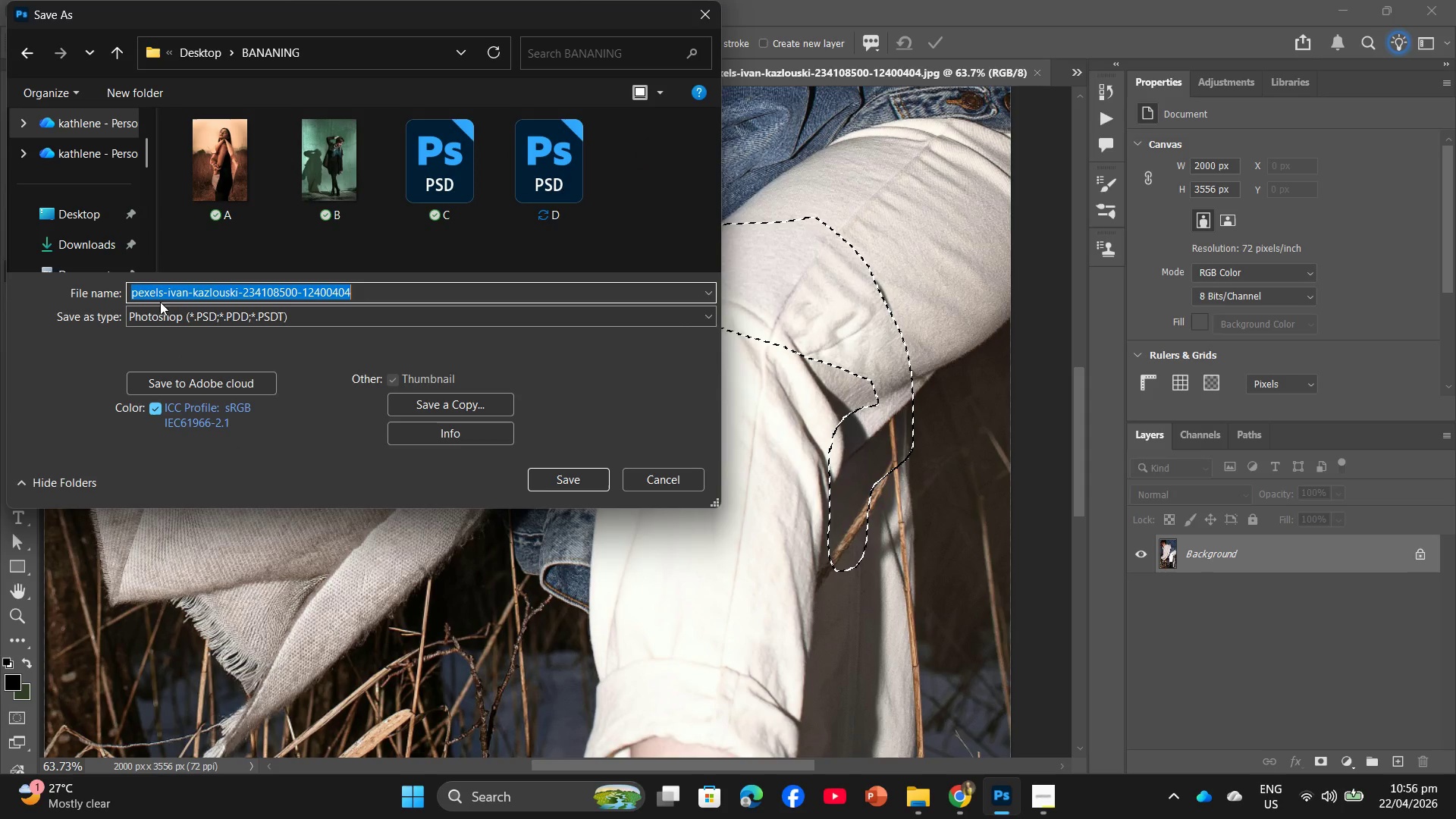 